 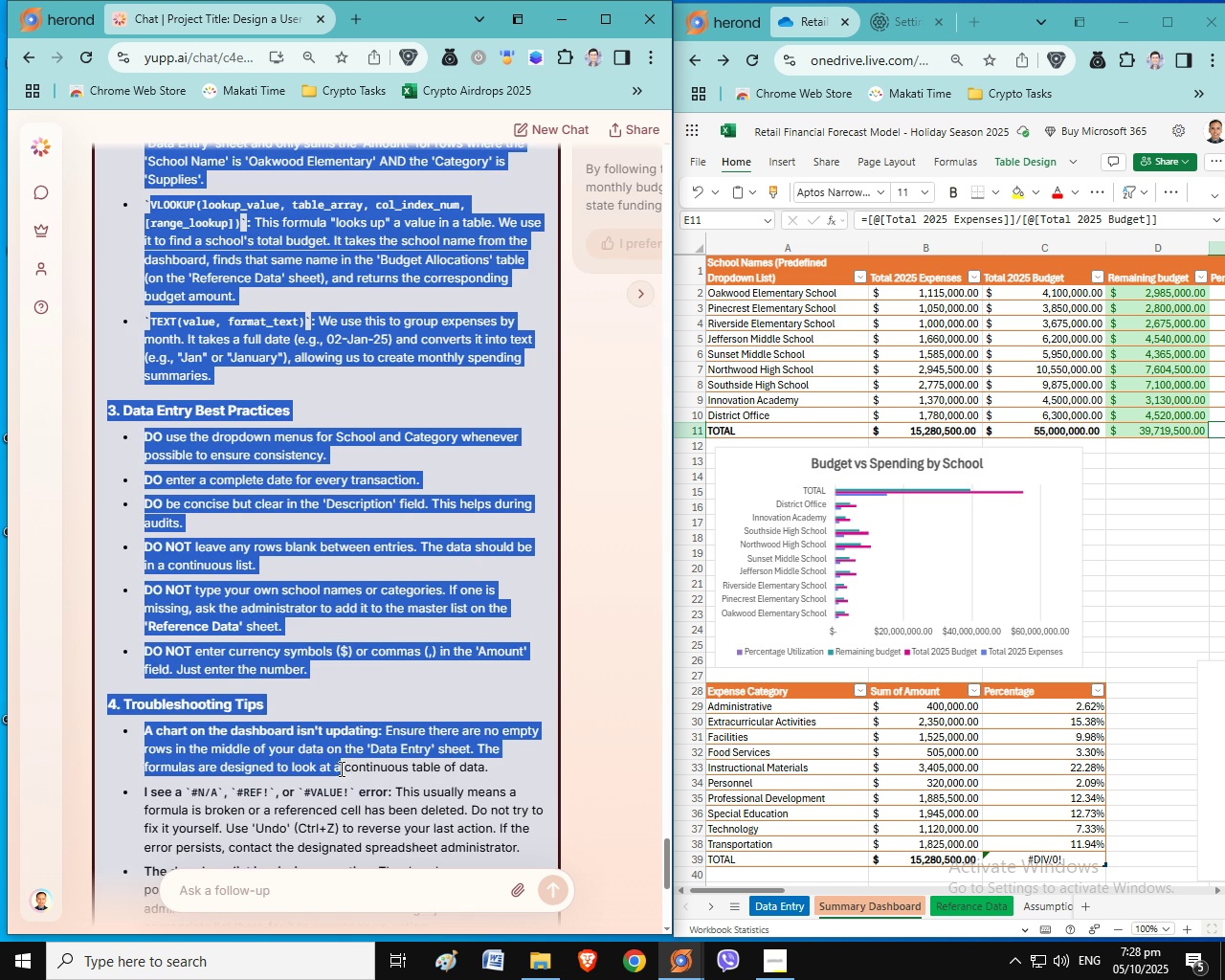 
scroll: coordinate [346, 865], scroll_direction: up, amount: 1.0
 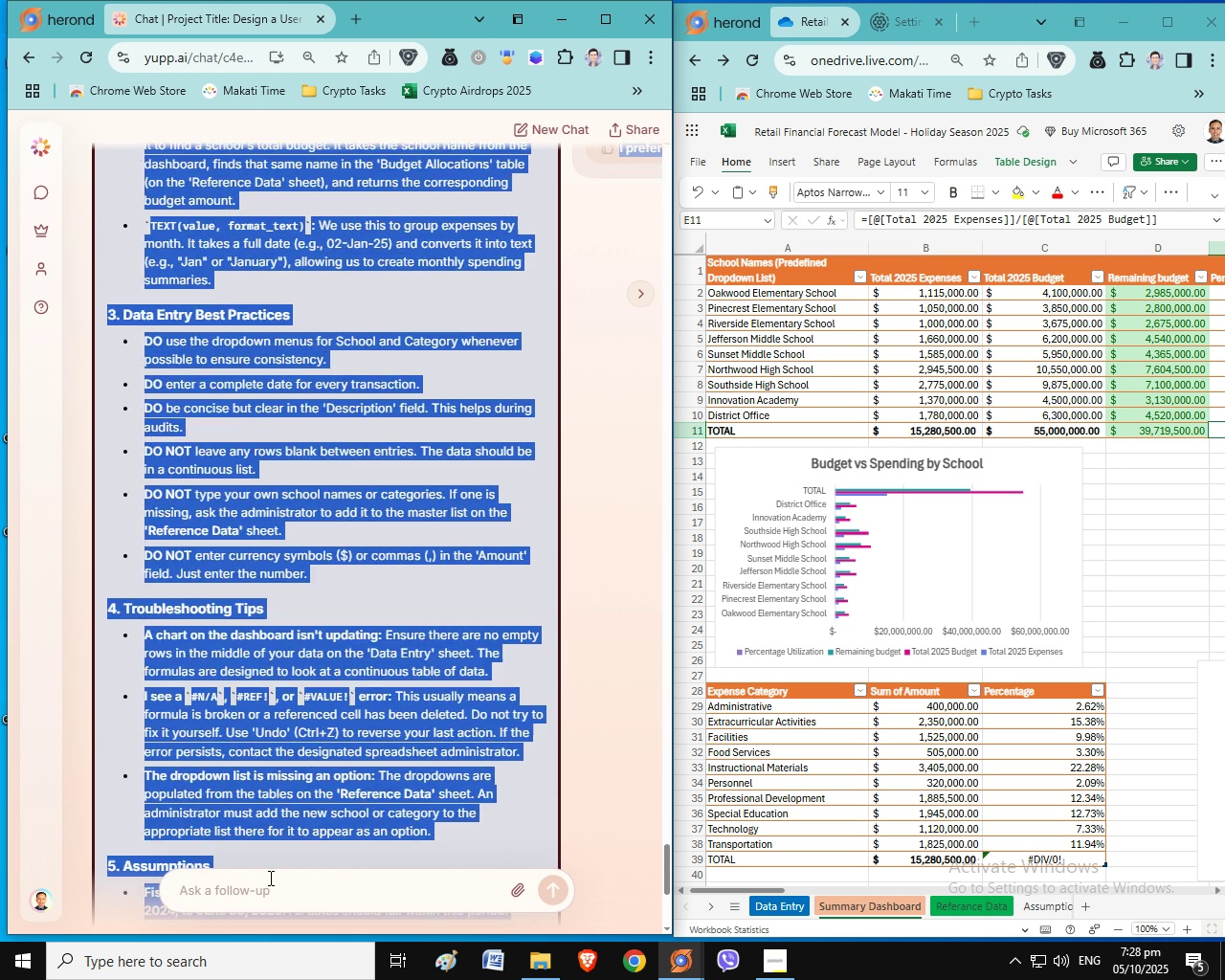 
scroll: coordinate [269, 881], scroll_direction: down, amount: 9.0
 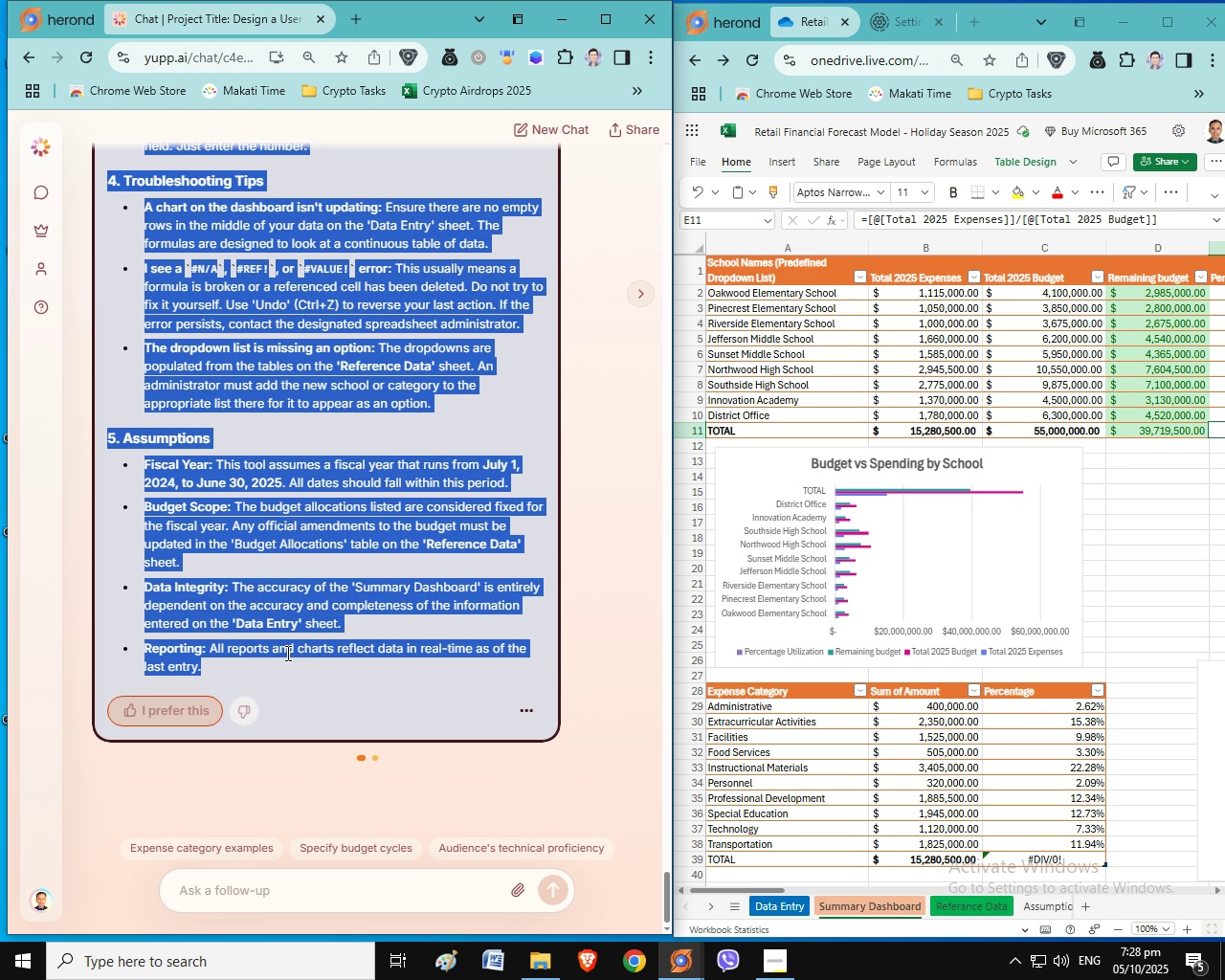 
right_click([286, 652])
 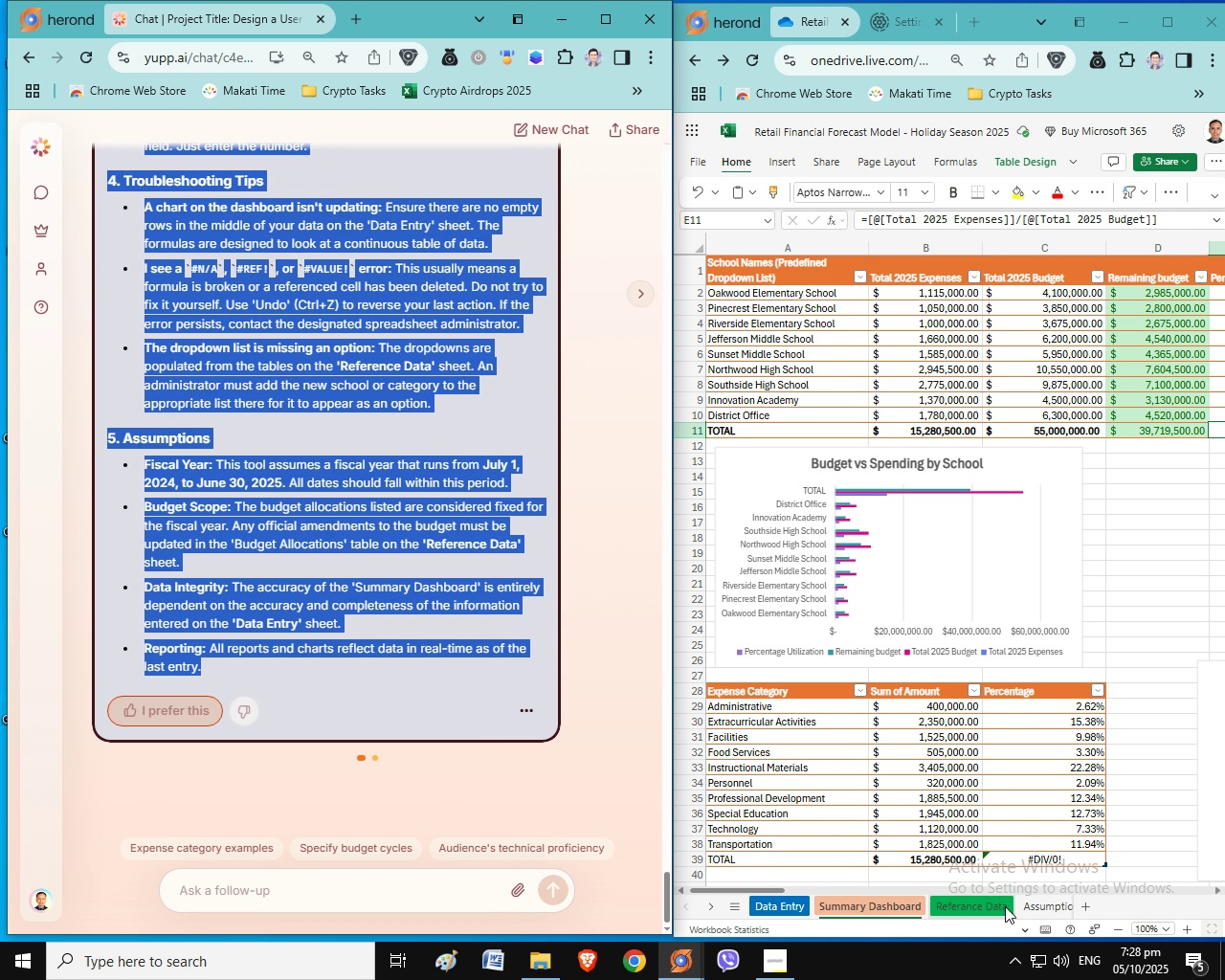 
wait(11.47)
 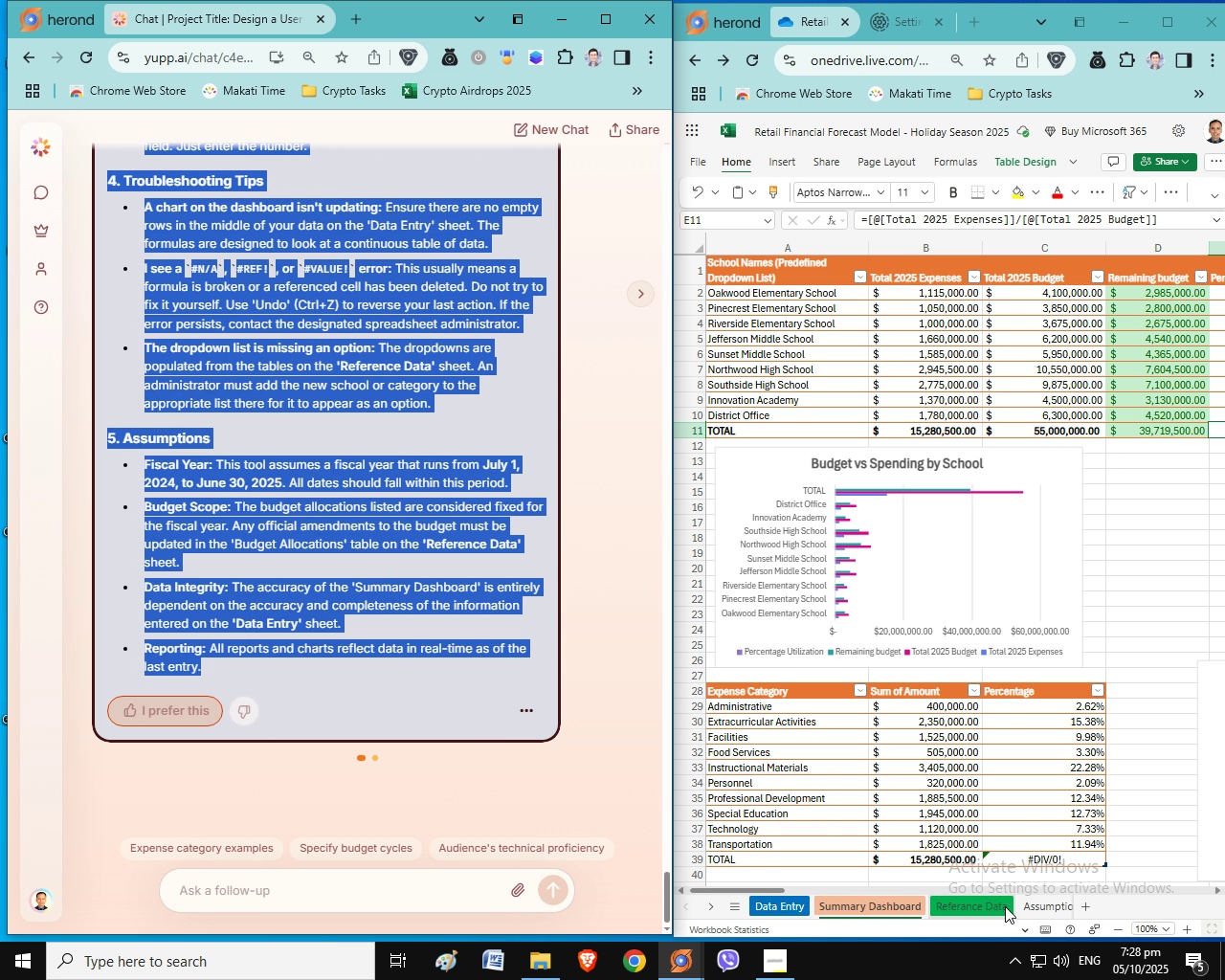 
left_click([1071, 763])
 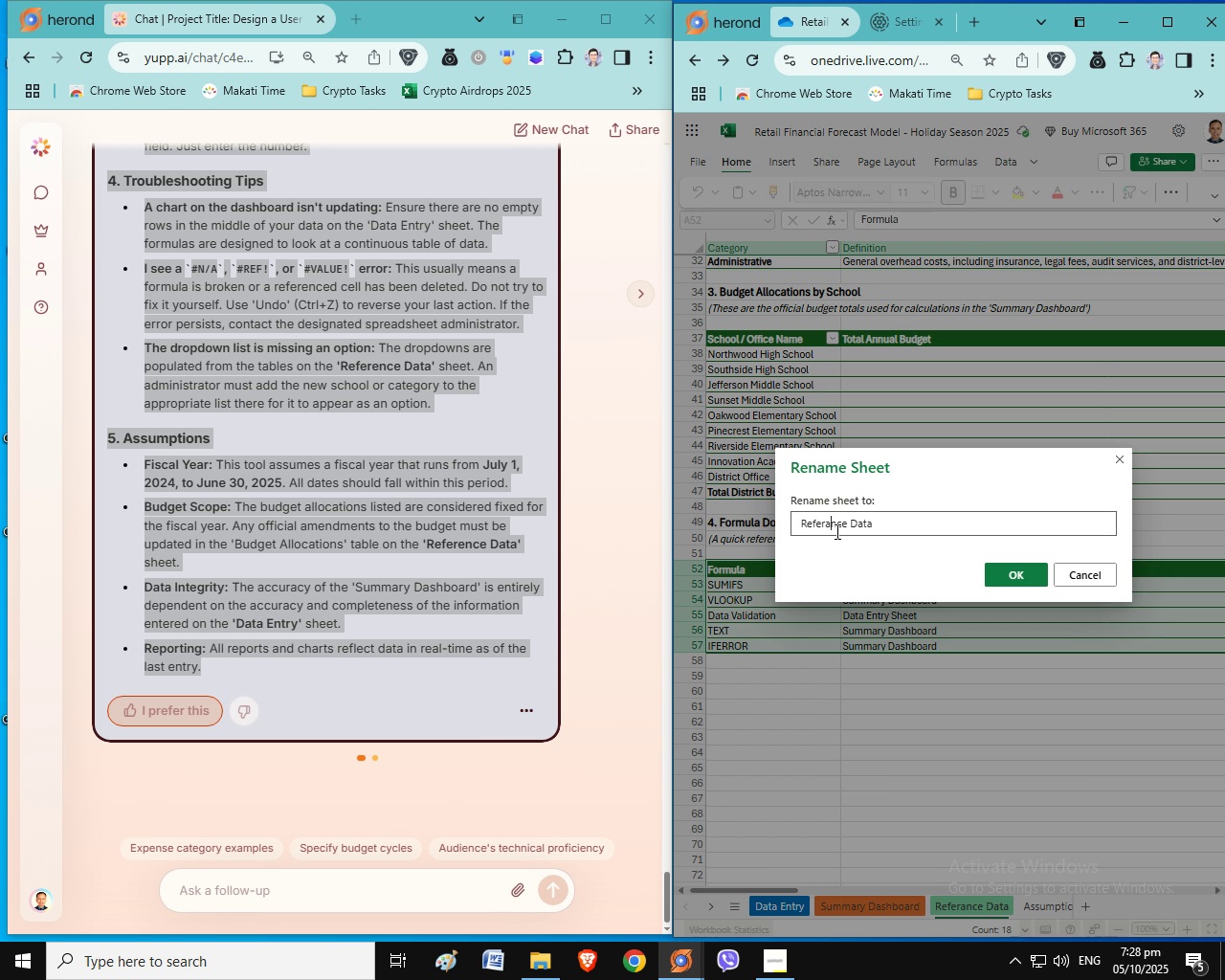 
left_click([832, 531])
 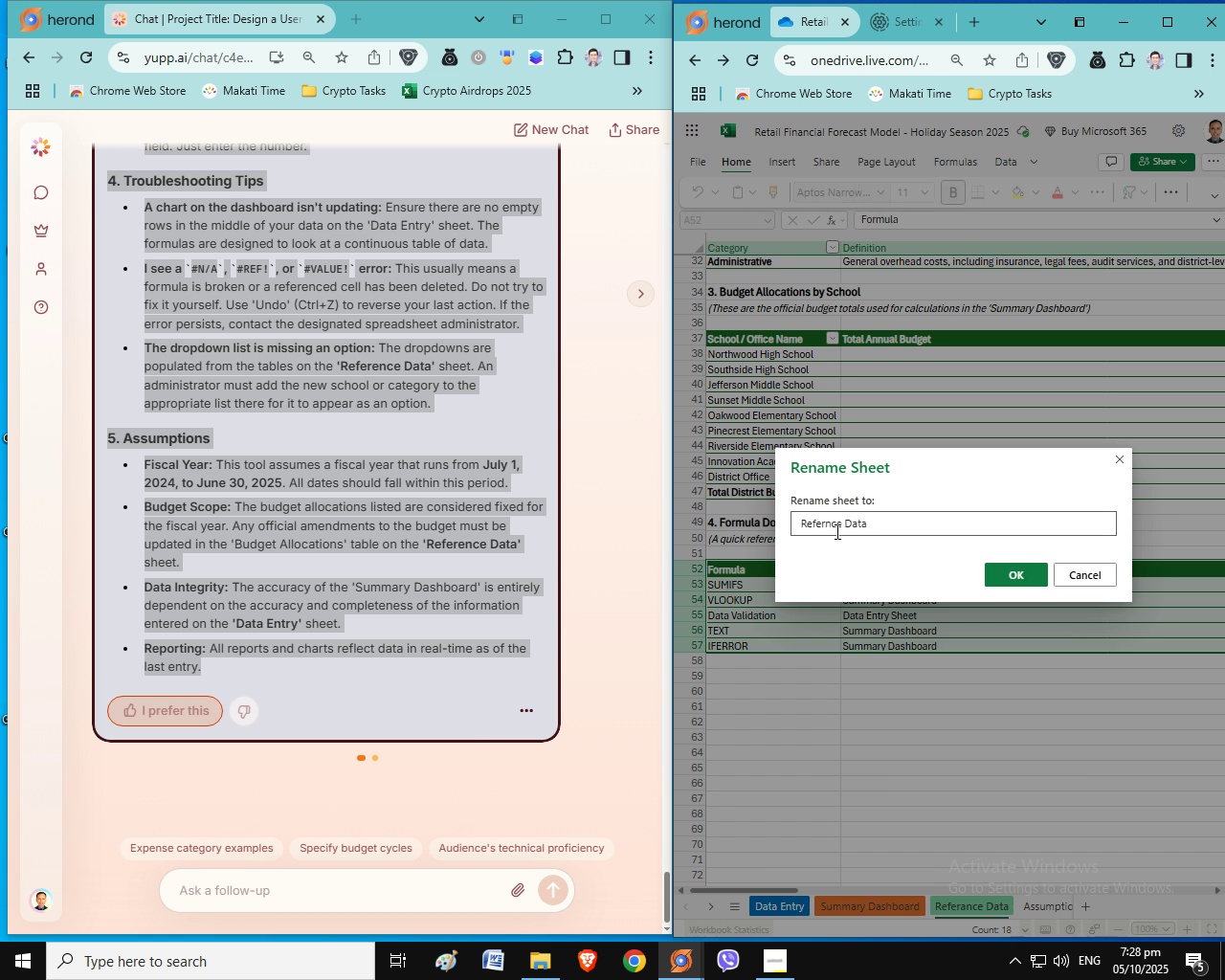 
key(Backspace)
 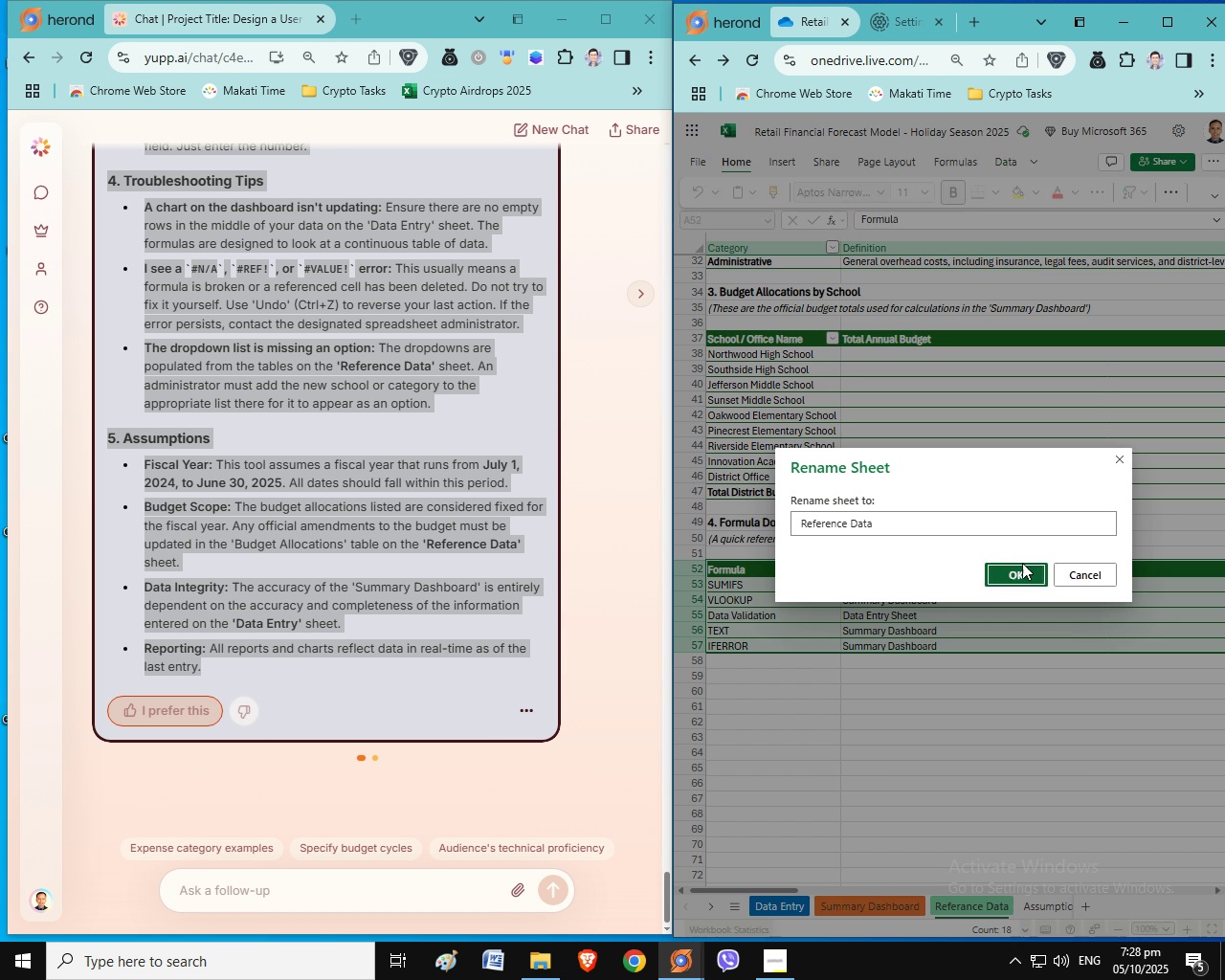 
key(E)
 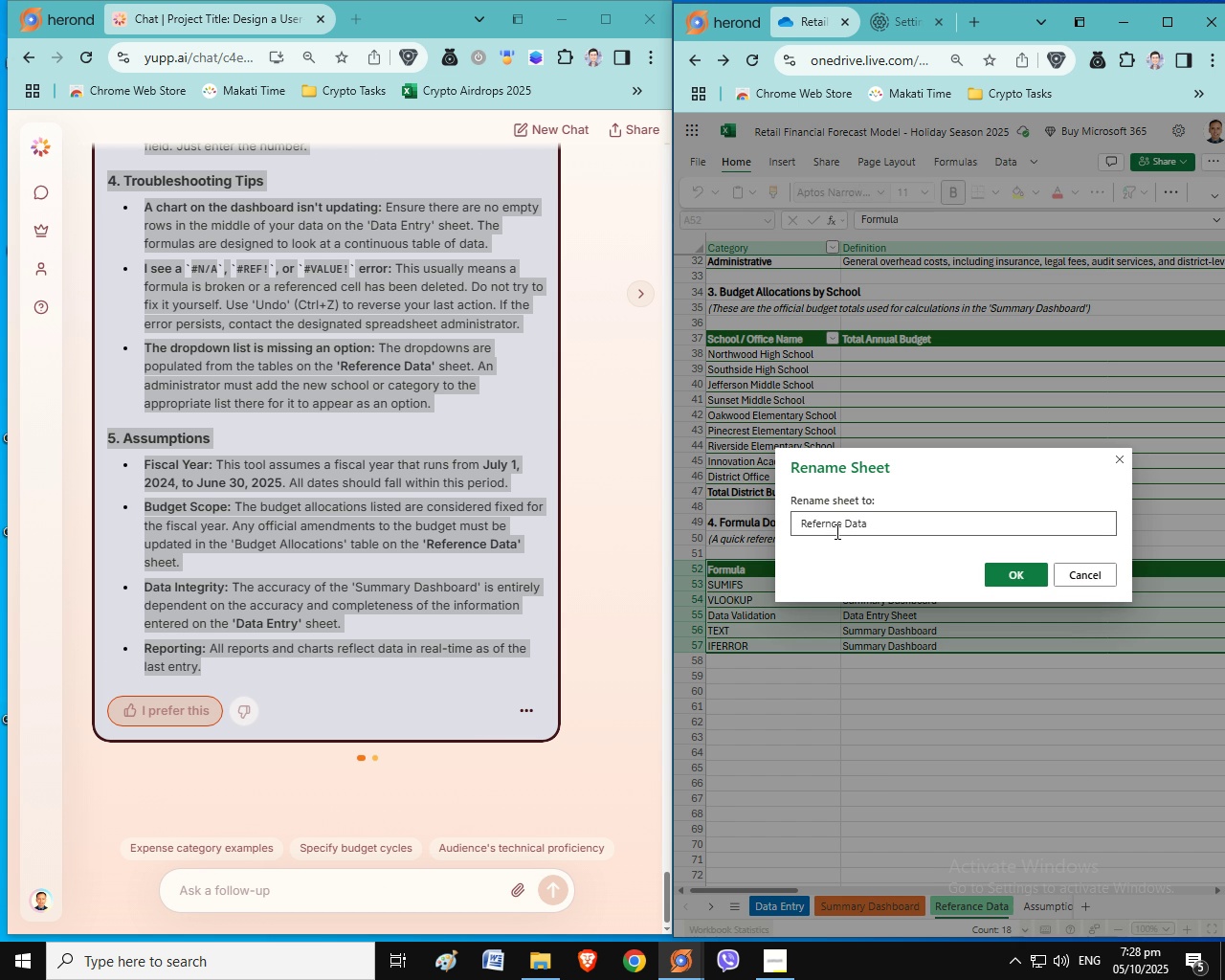 
left_click([1020, 562])
 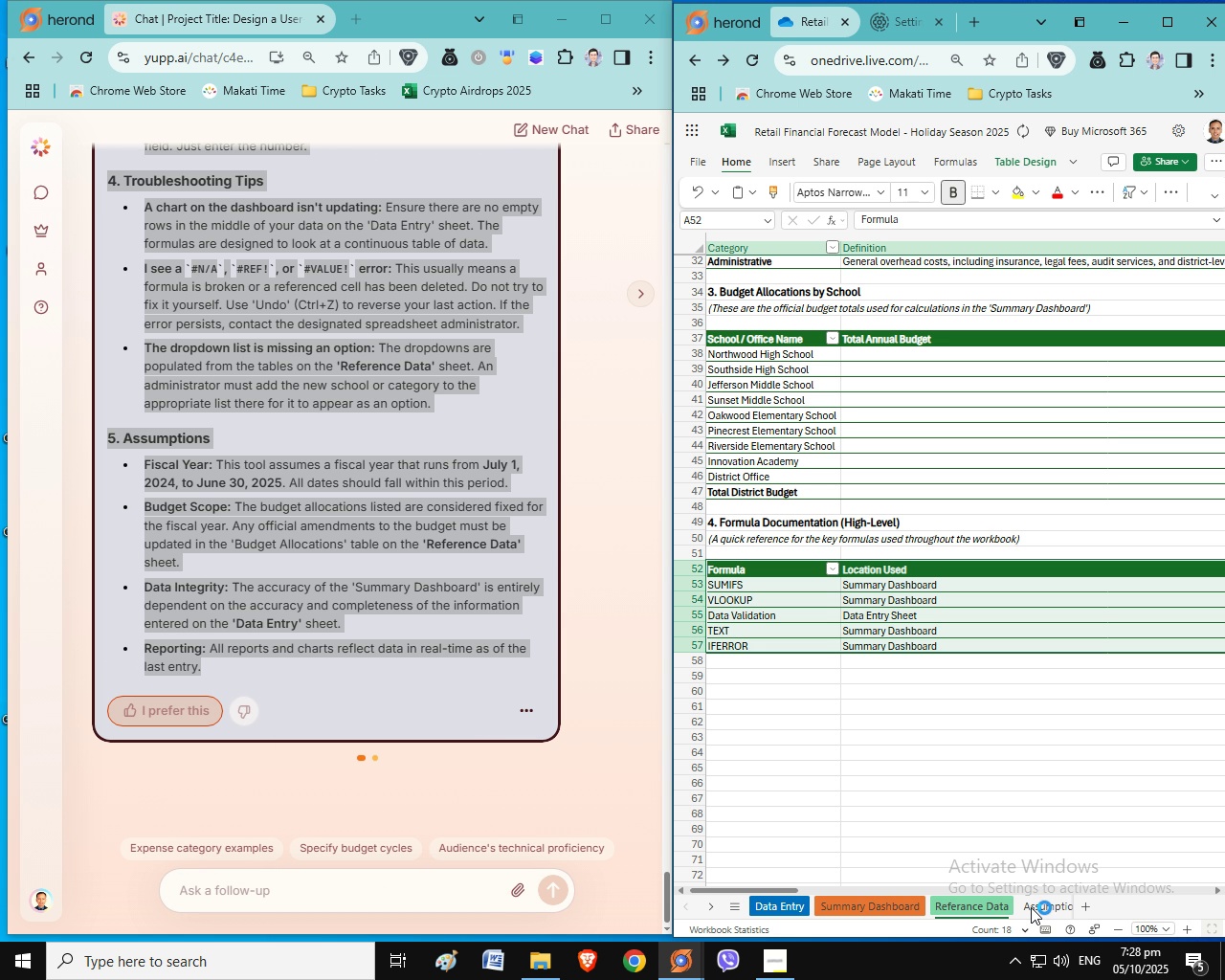 
left_click([1031, 907])
 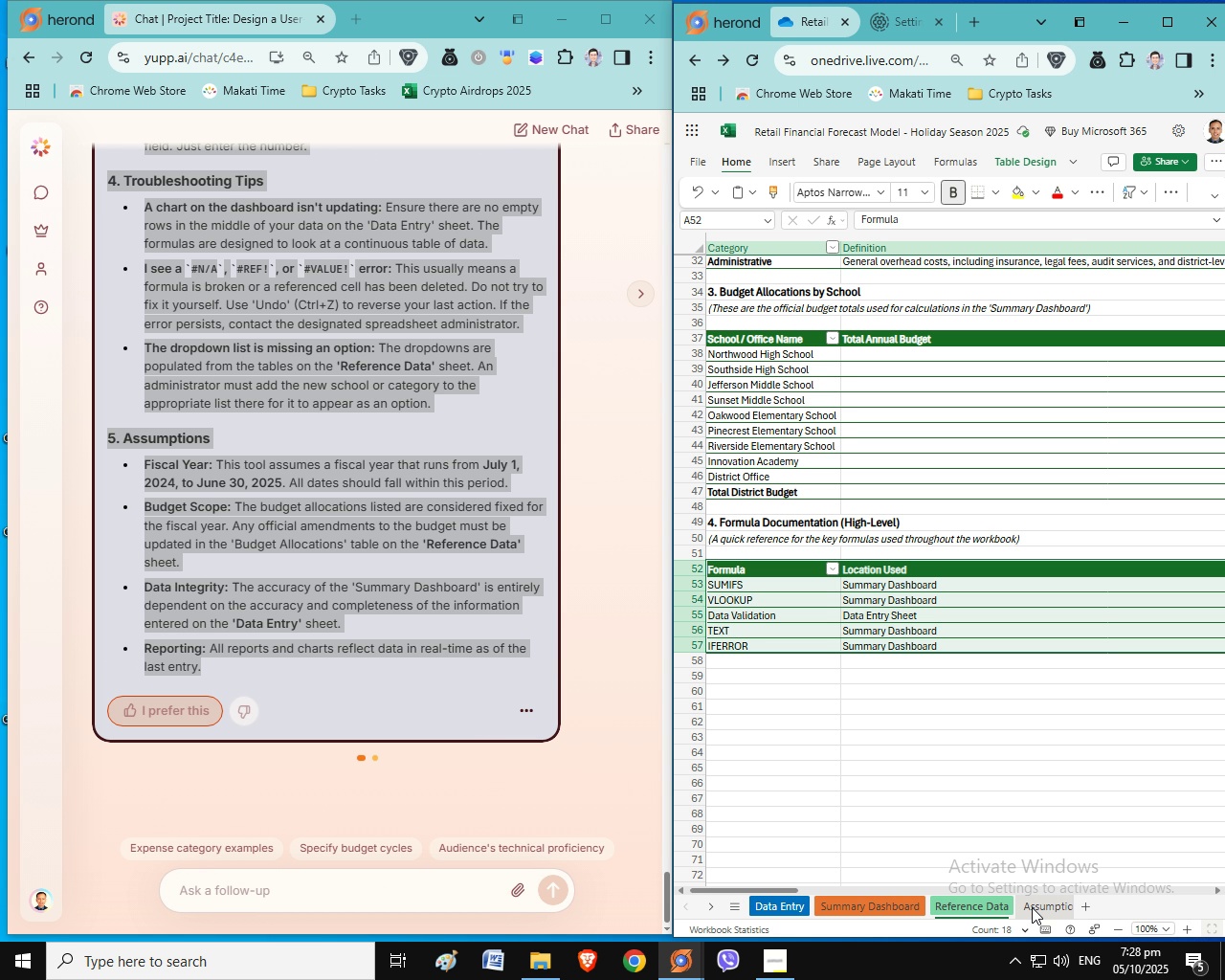 
wait(23.79)
 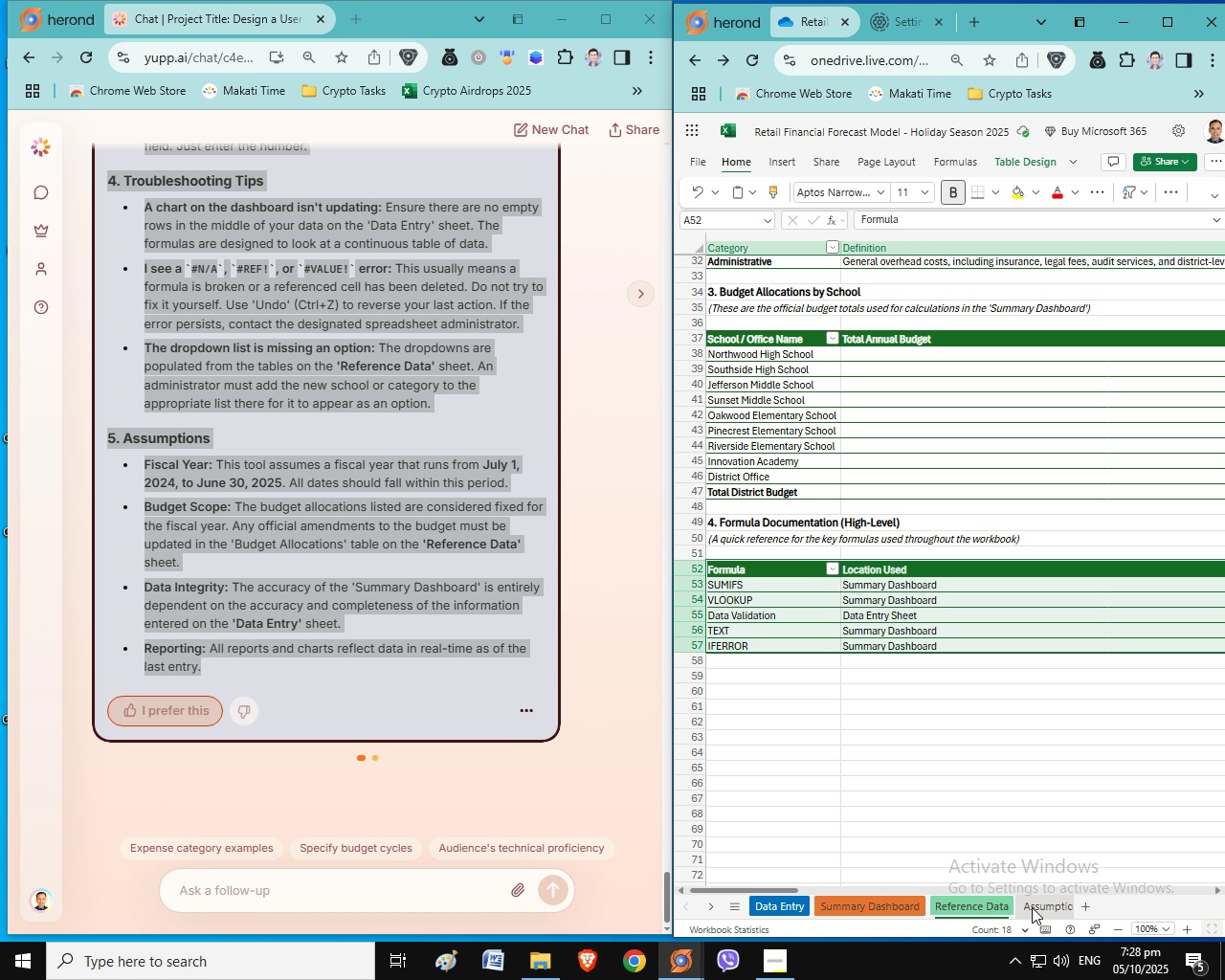 
left_click([1036, 910])
 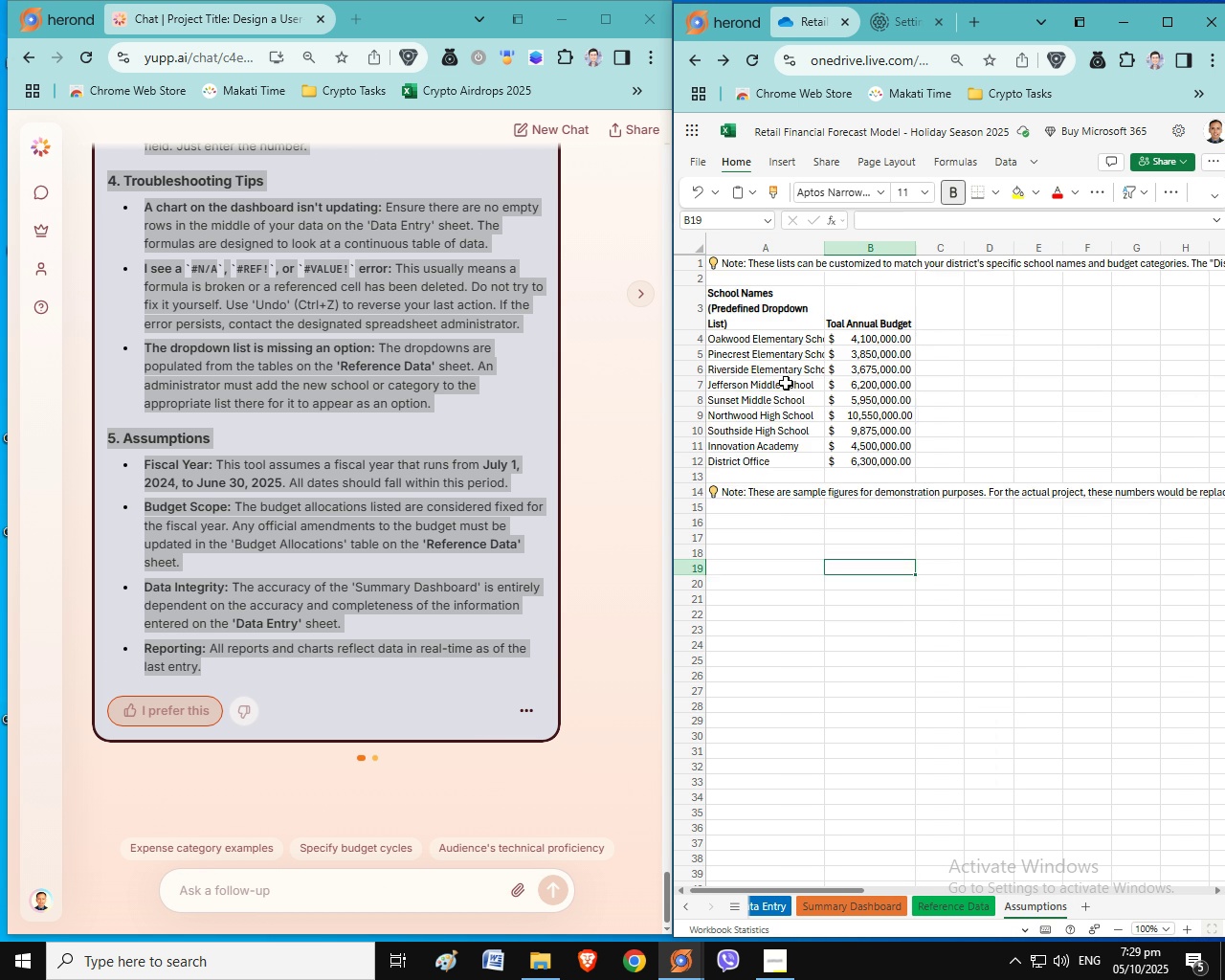 
scroll: coordinate [858, 537], scroll_direction: up, amount: 7.0
 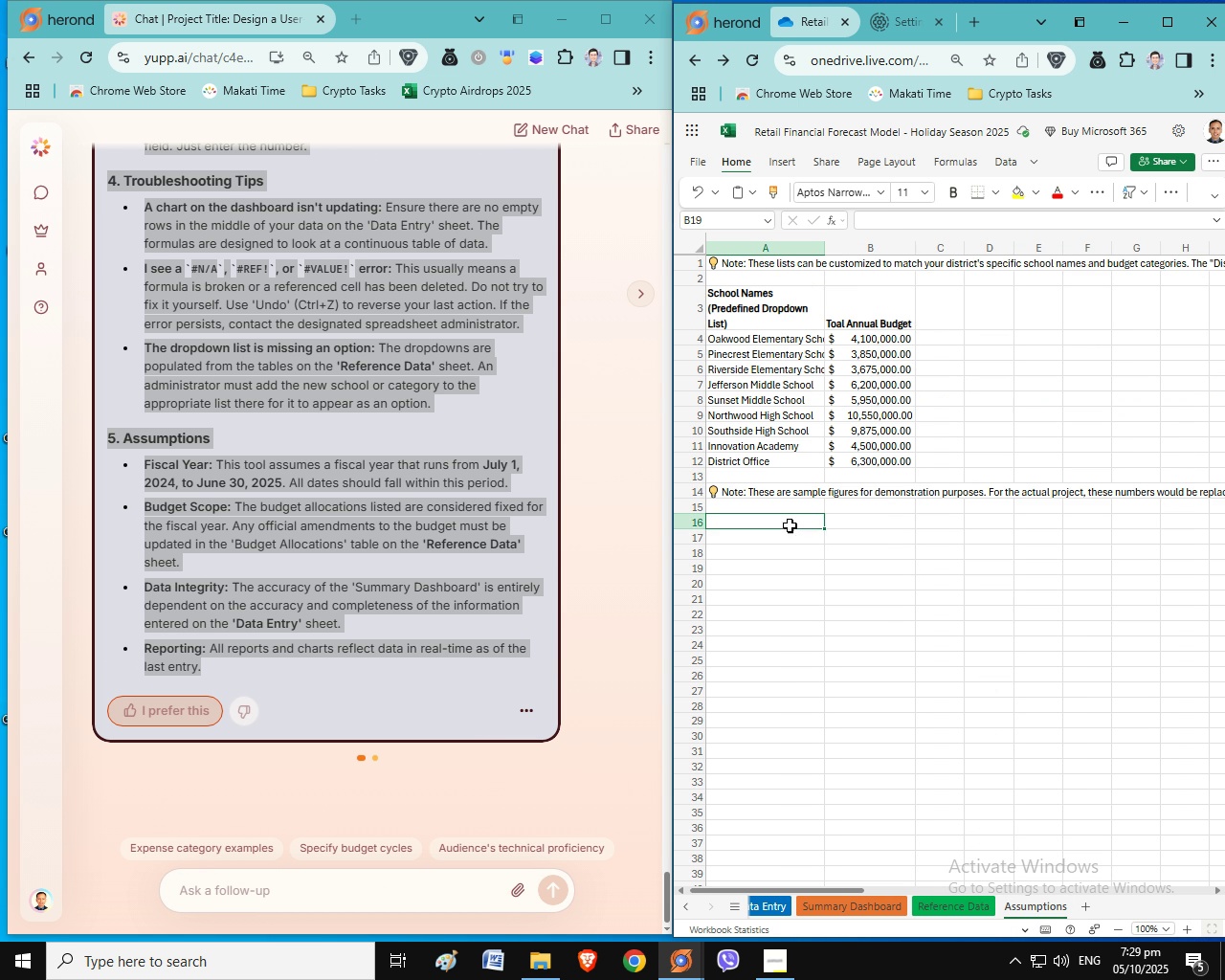 
left_click([790, 525])